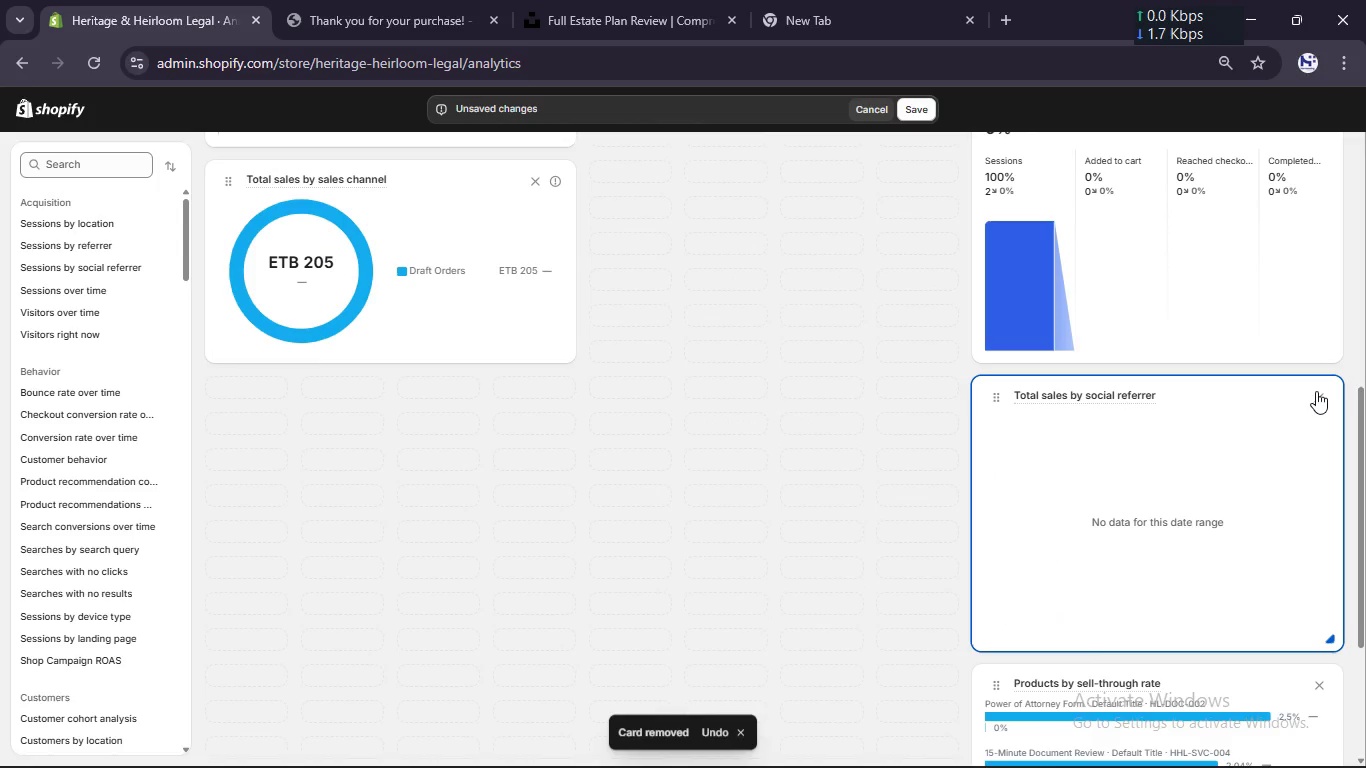 
left_click([1316, 391])
 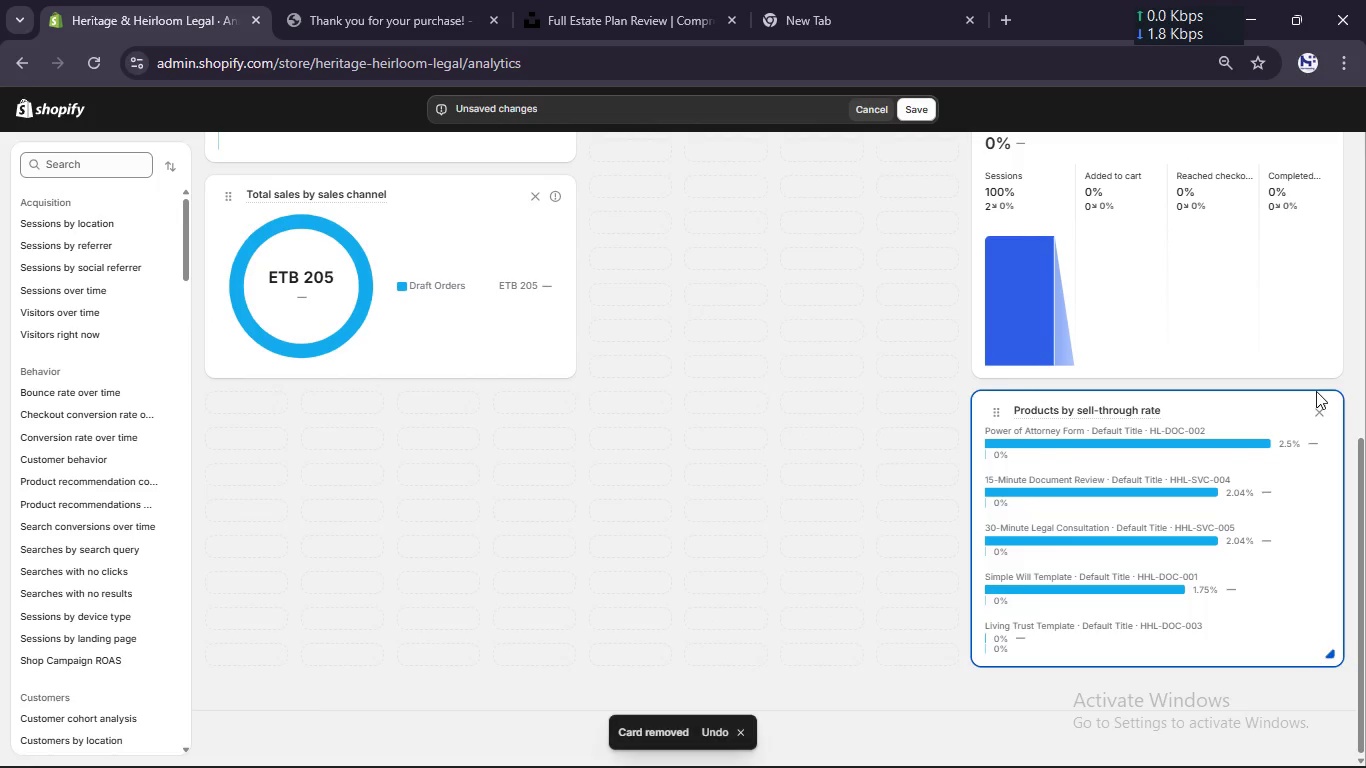 
scroll: coordinate [1316, 391], scroll_direction: up, amount: 1.0
 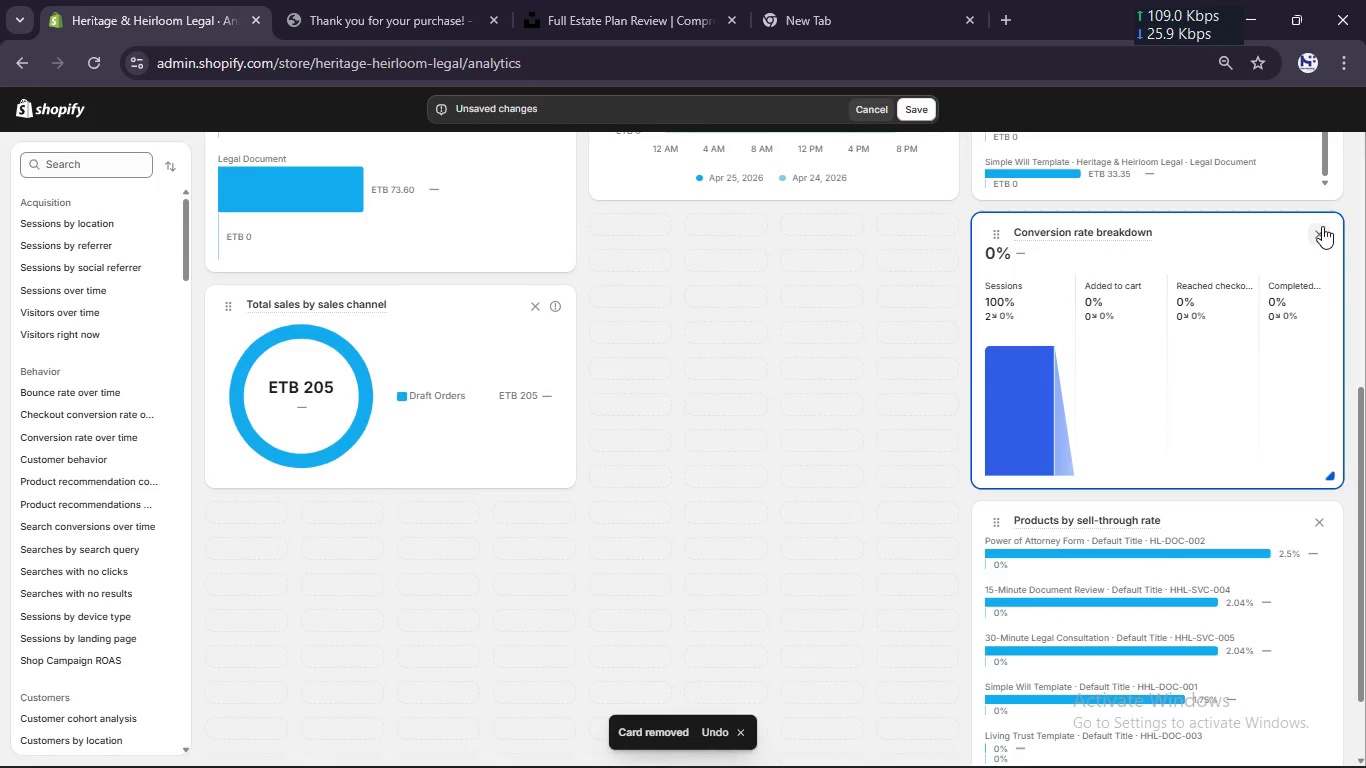 
left_click([1322, 226])
 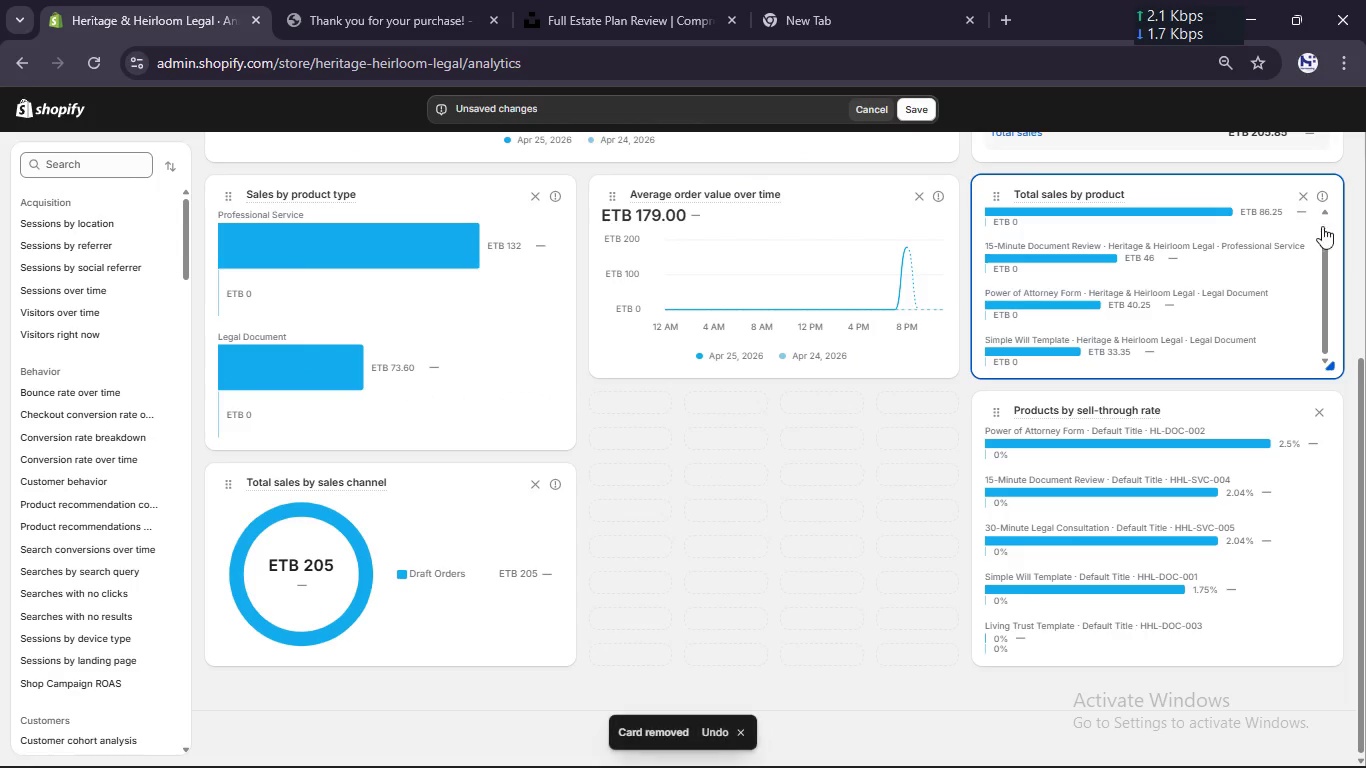 
scroll: coordinate [1322, 226], scroll_direction: up, amount: 3.0
 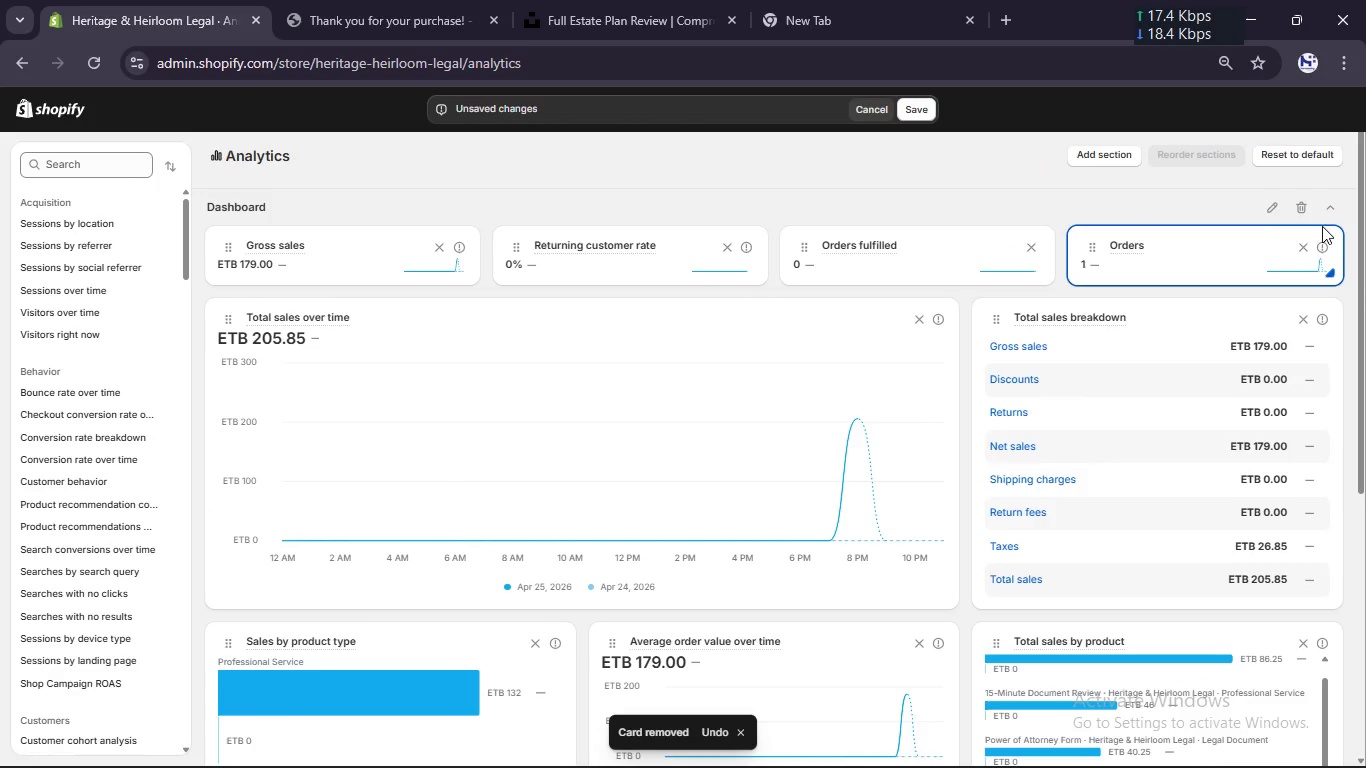 
scroll: coordinate [1322, 226], scroll_direction: none, amount: 0.0
 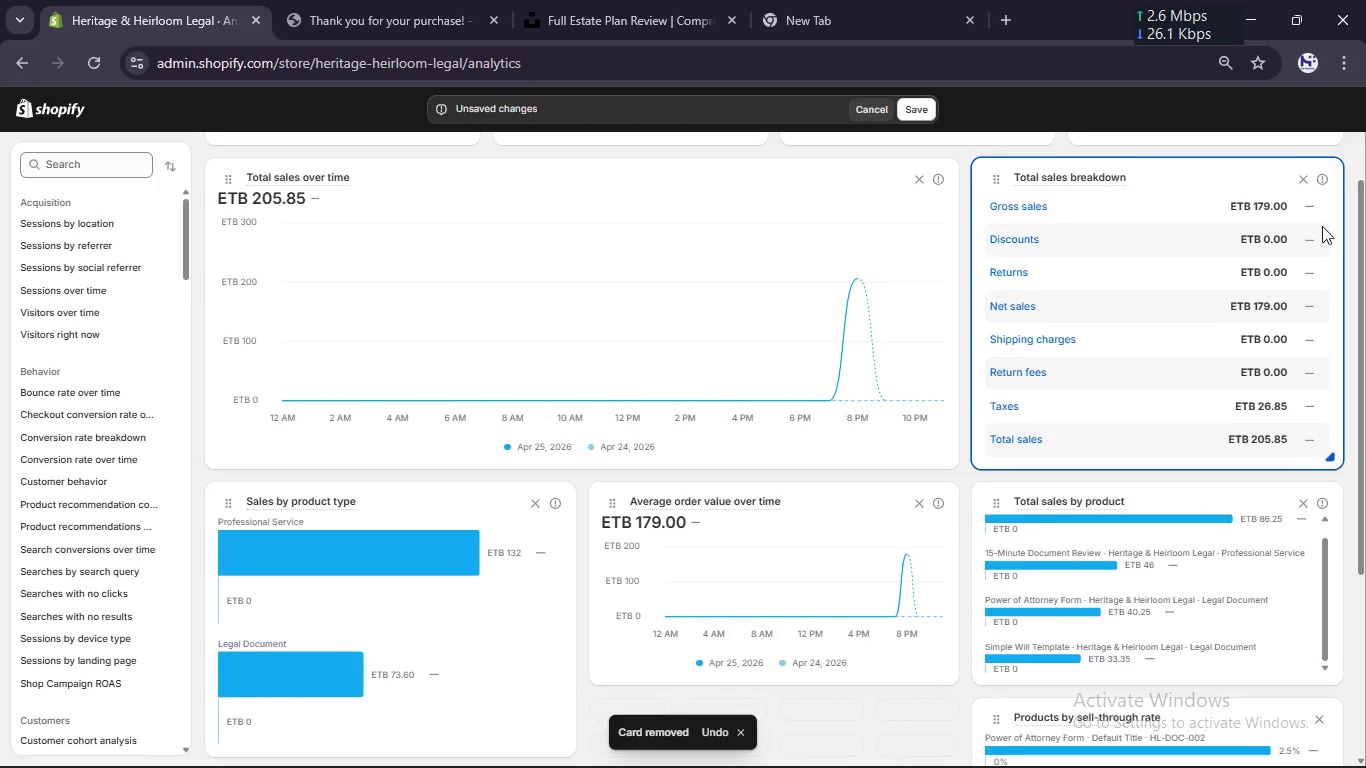 
scroll: coordinate [1322, 226], scroll_direction: down, amount: 1.0
 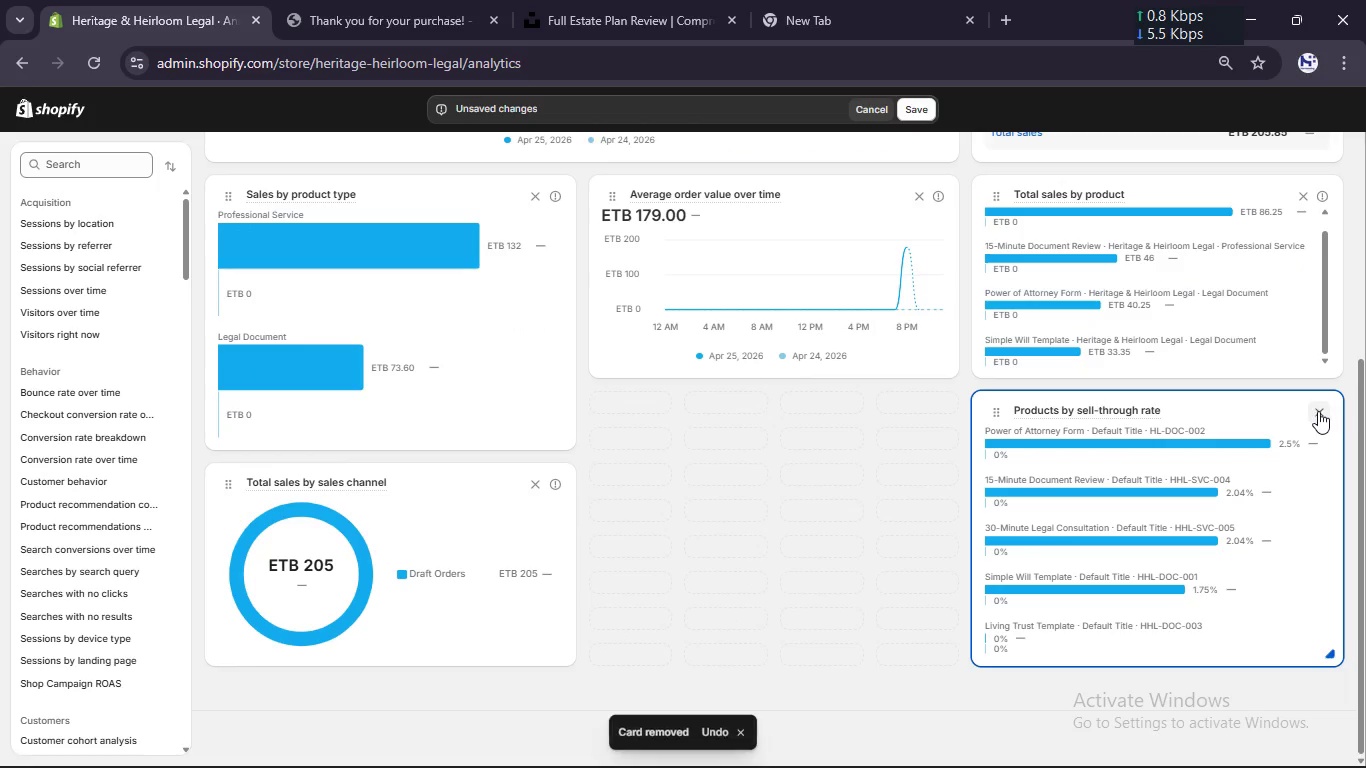 
scroll: coordinate [844, 463], scroll_direction: up, amount: 7.0
 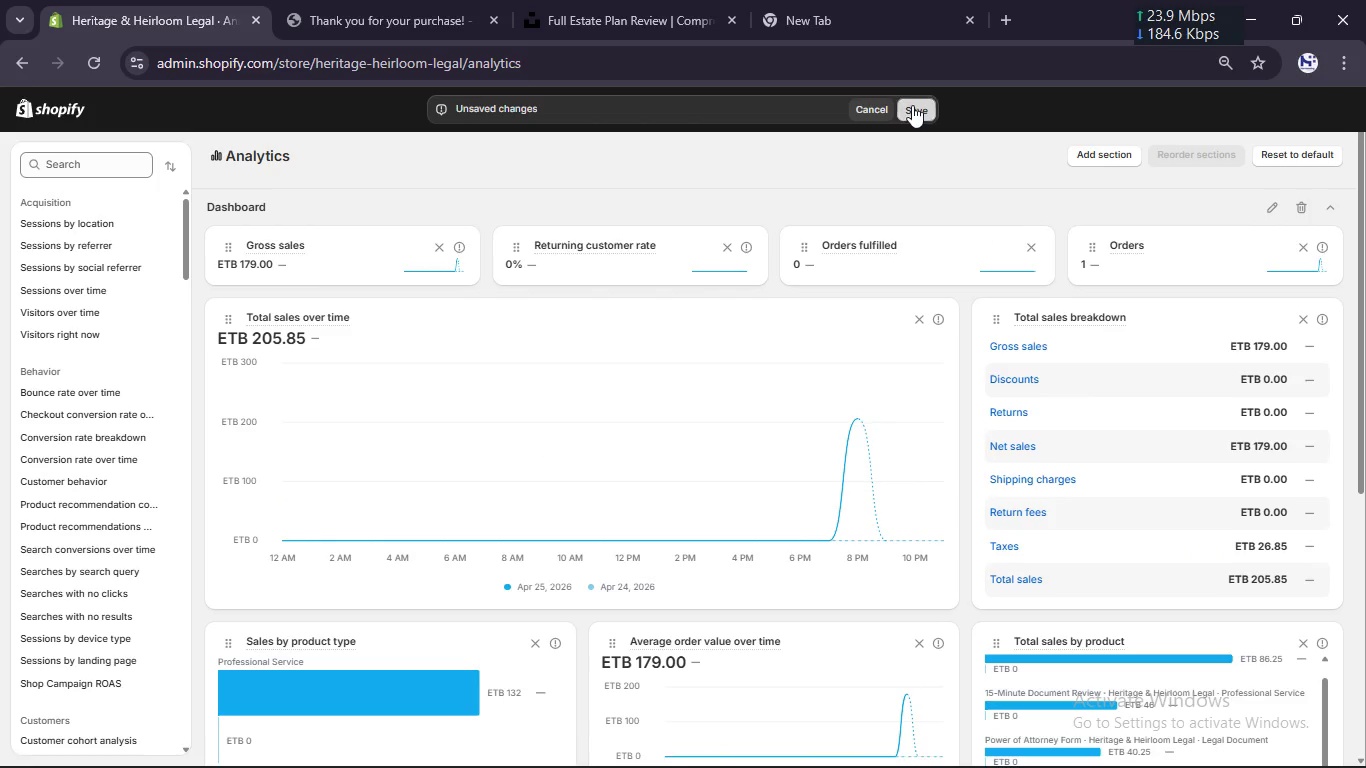 
left_click([912, 105])
 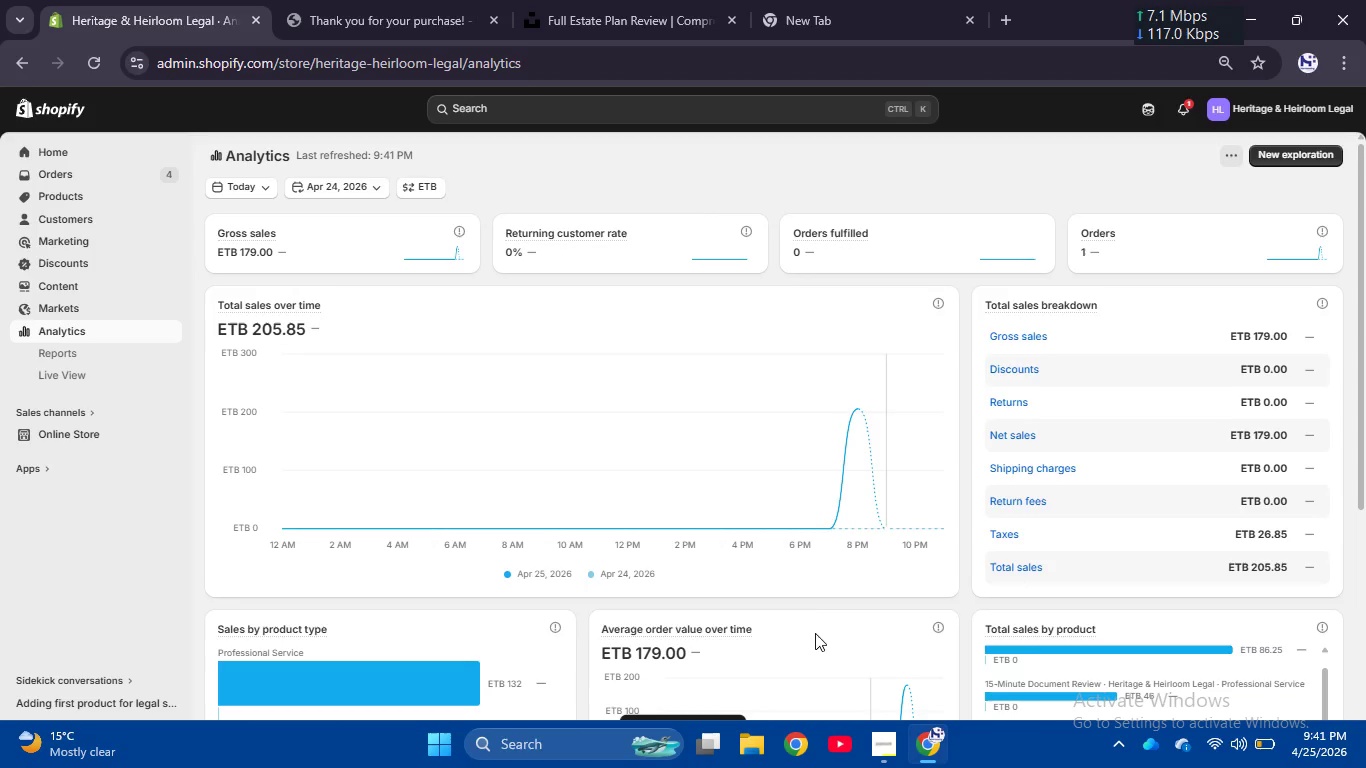 
left_click([877, 752])